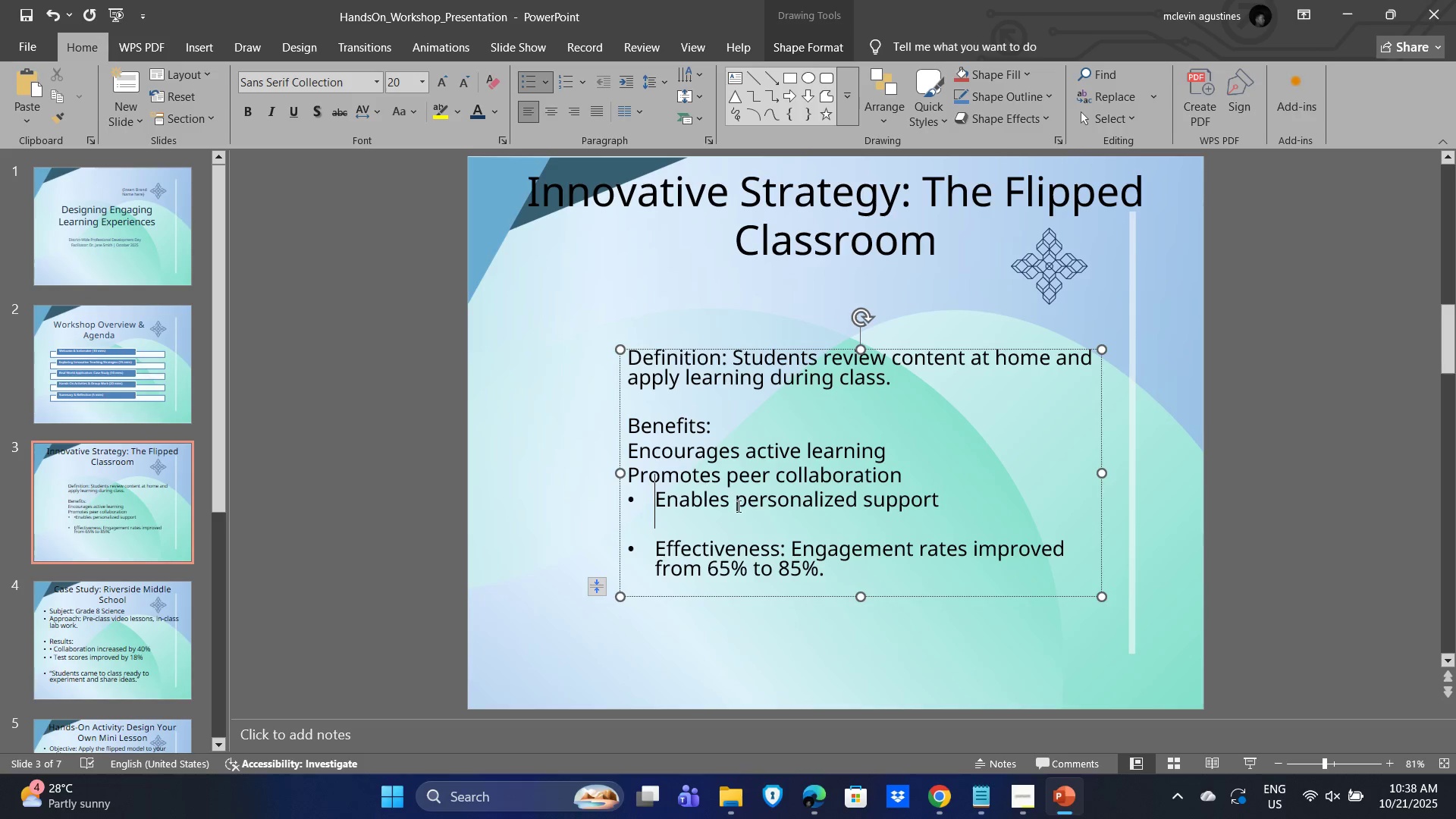 
key(Backspace)
 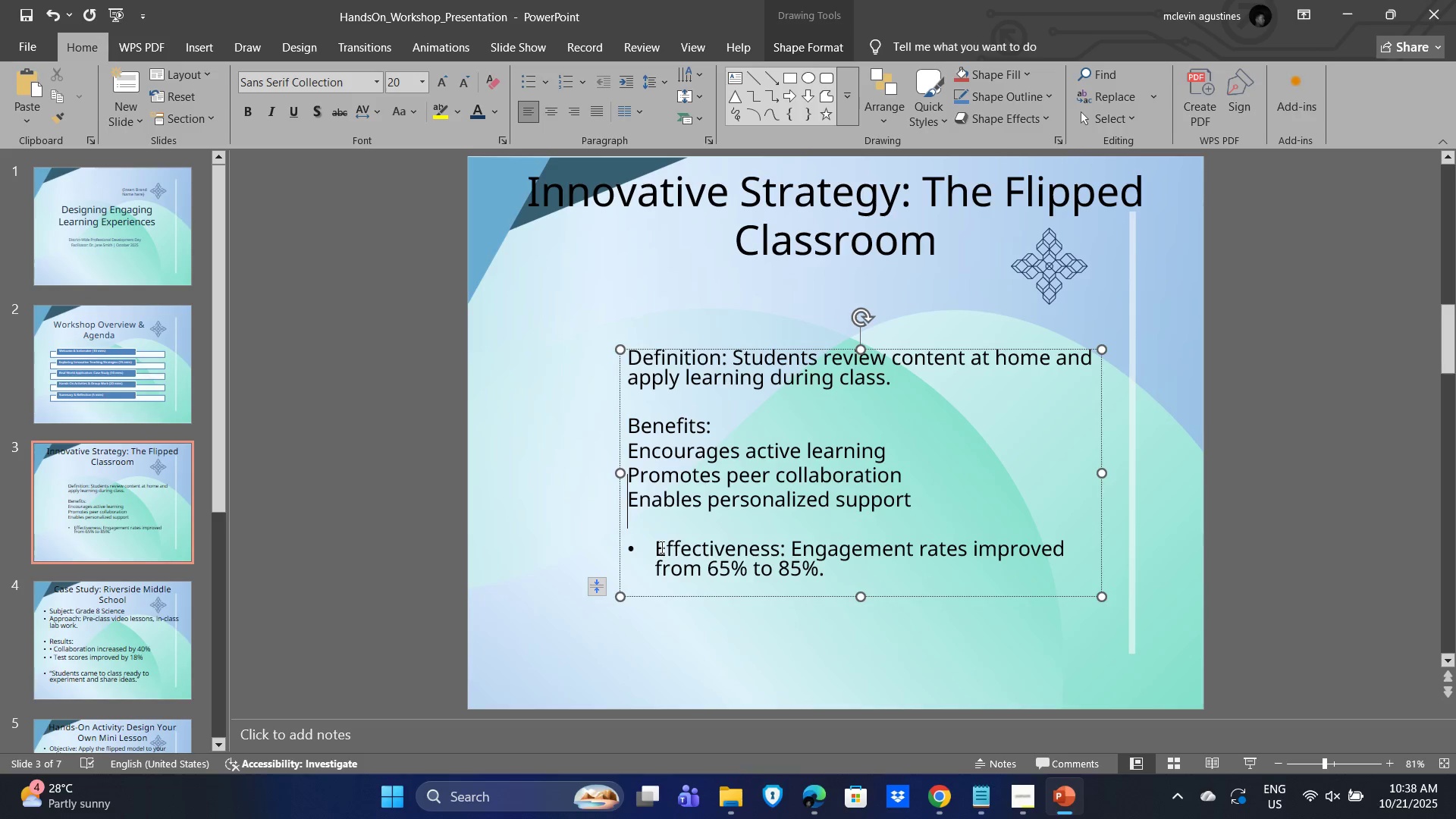 
left_click([660, 547])
 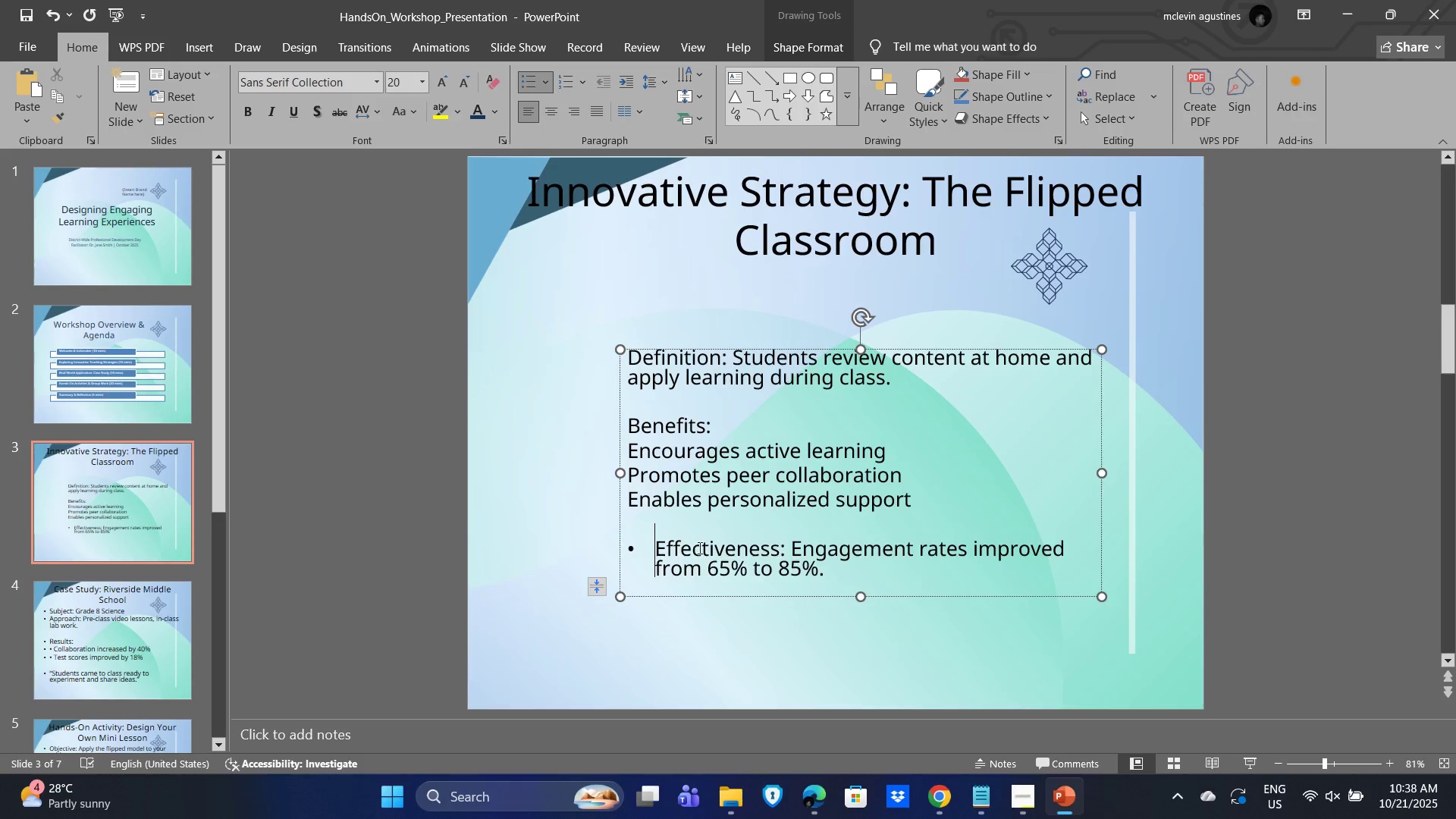 
key(Backspace)
 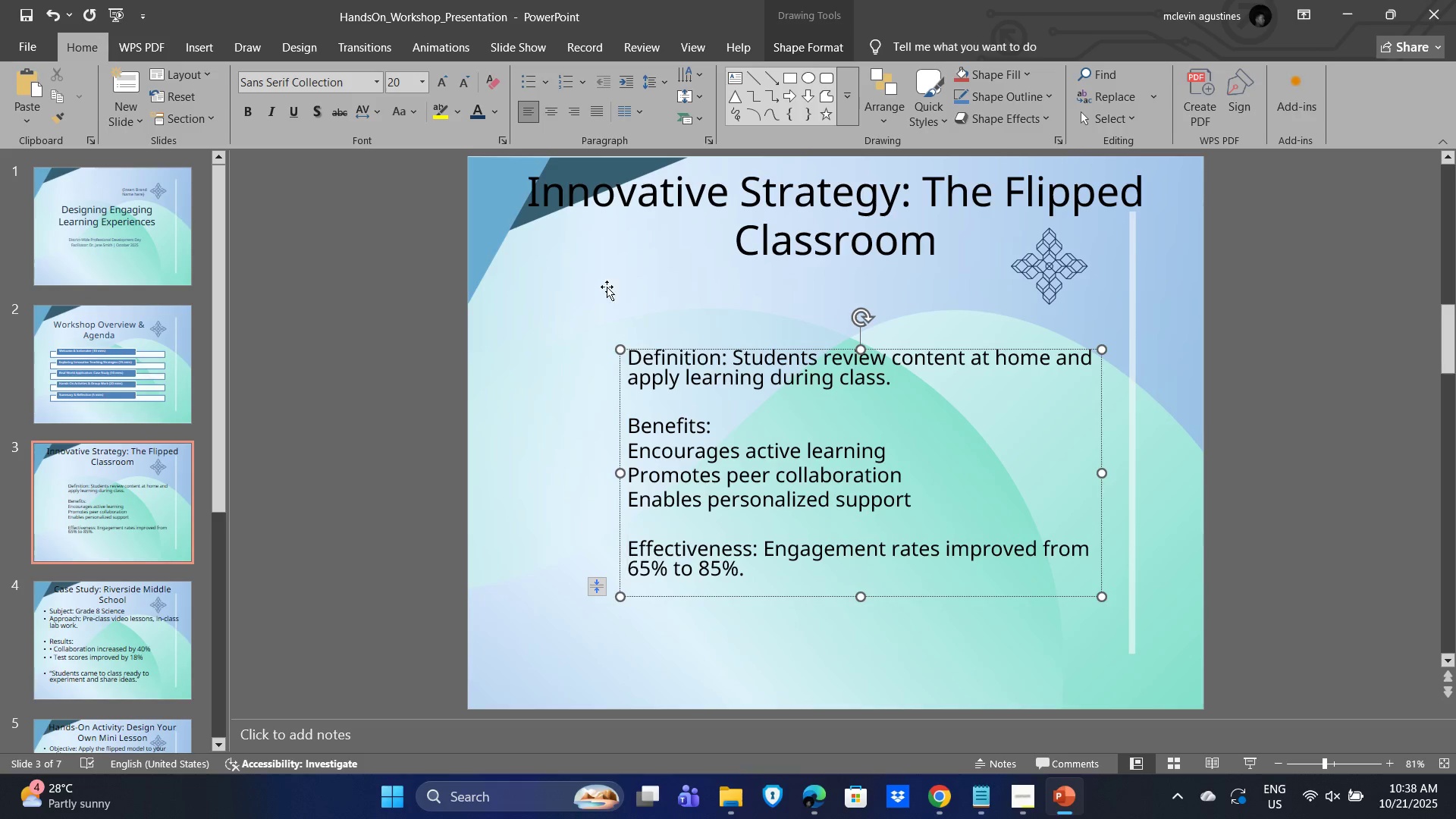 
double_click([758, 190])
 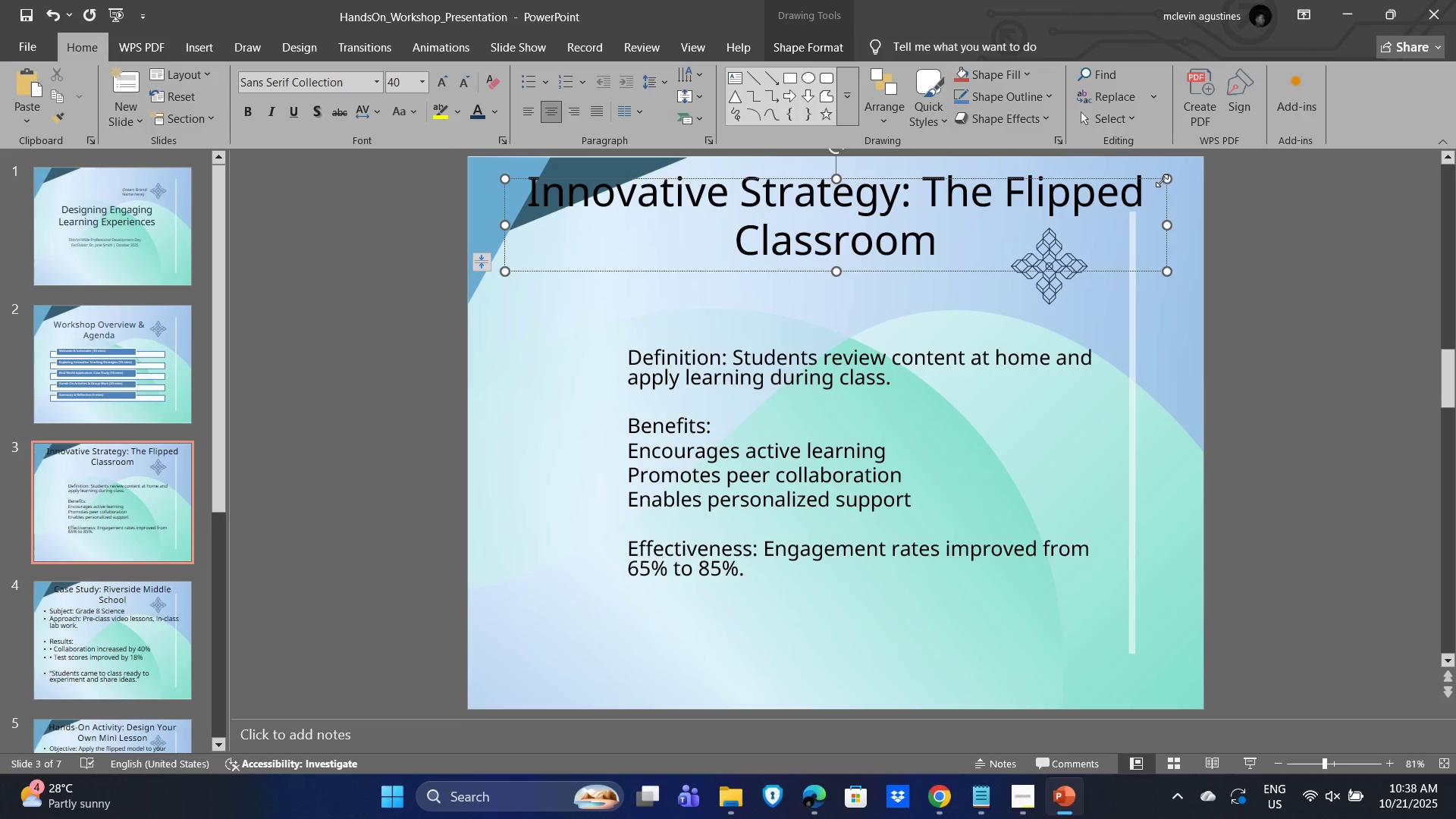 
left_click_drag(start_coordinate=[1166, 180], to_coordinate=[1046, 230])
 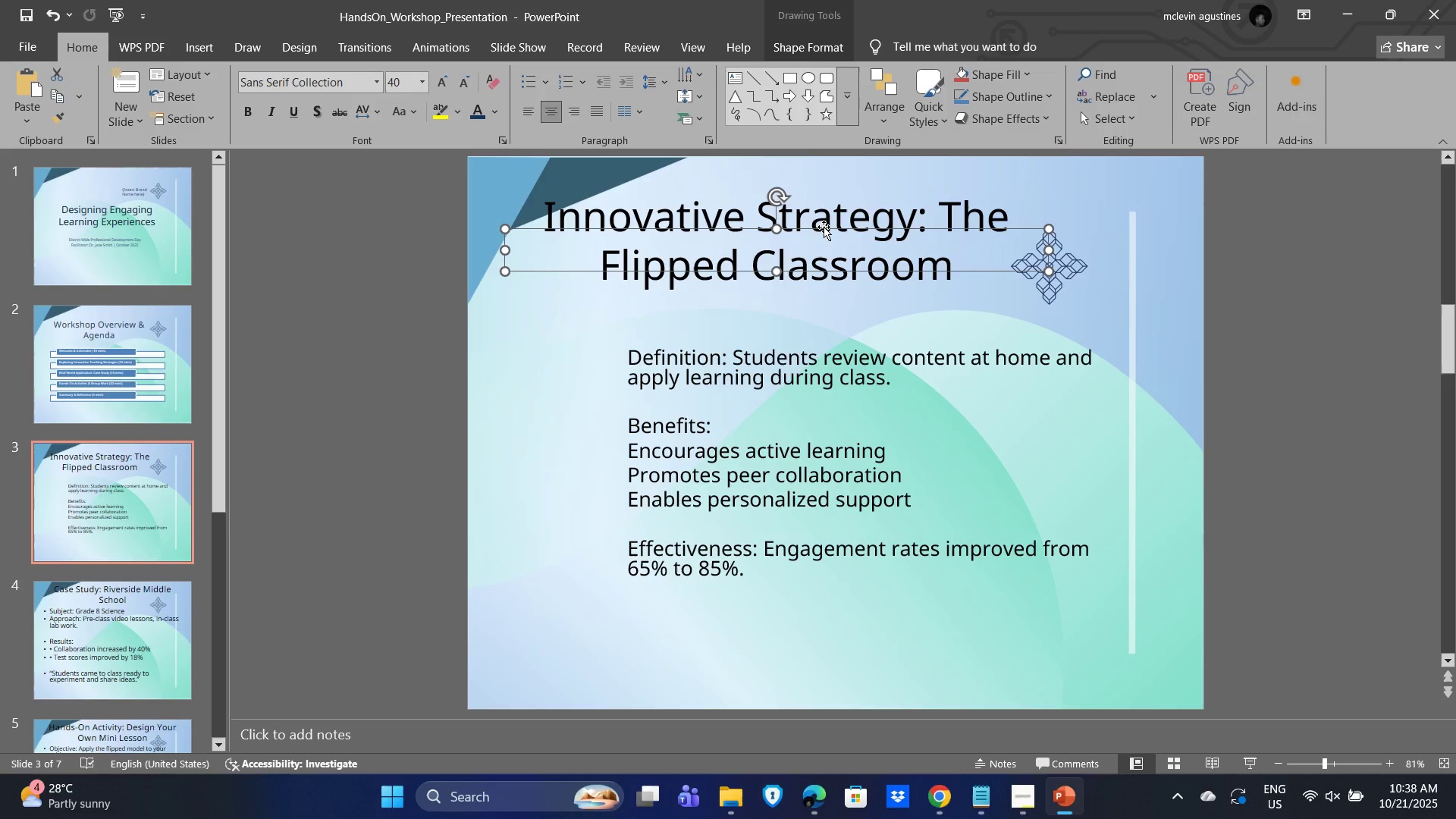 
left_click_drag(start_coordinate=[824, 227], to_coordinate=[811, 252])
 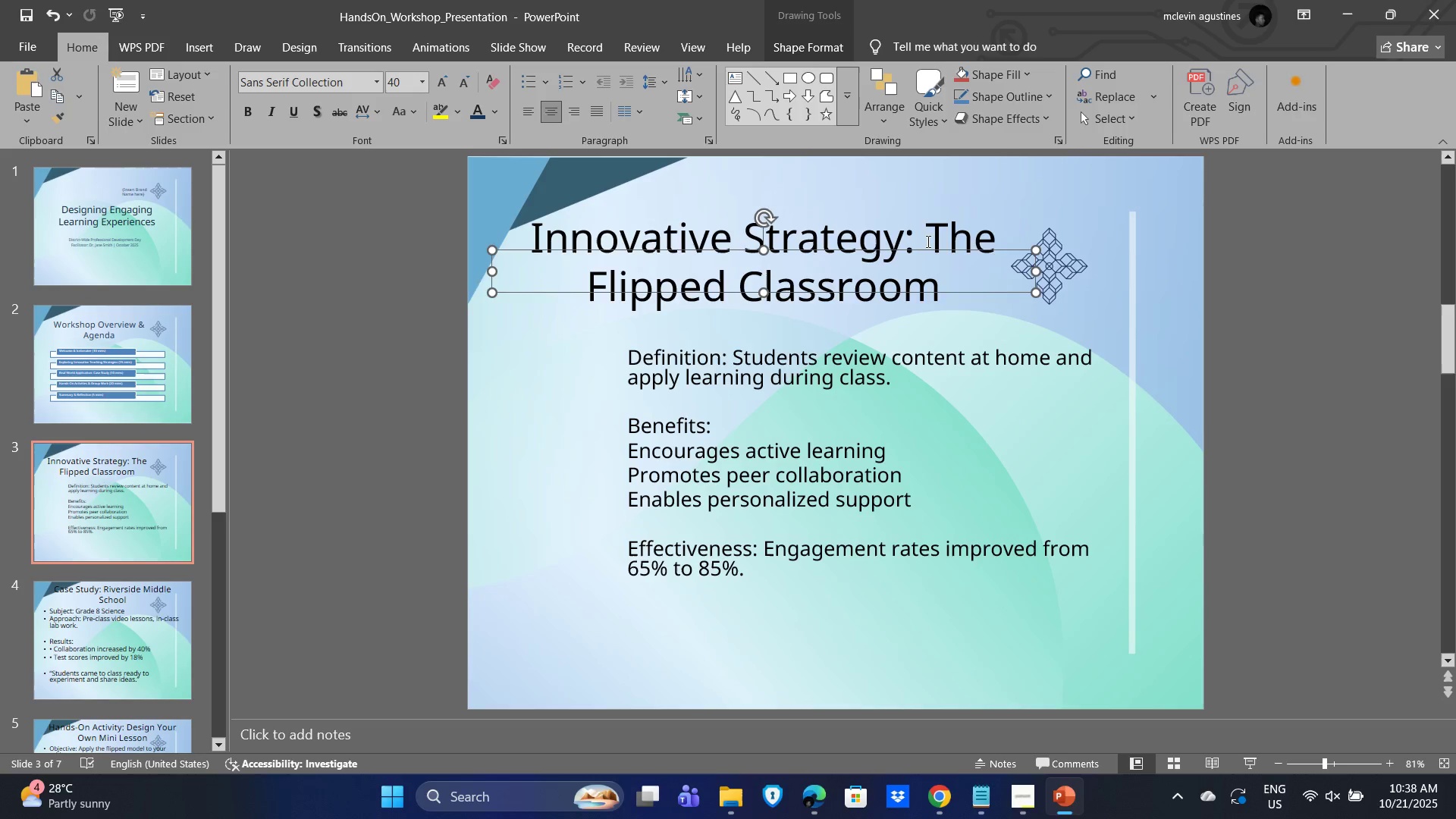 
left_click([927, 241])
 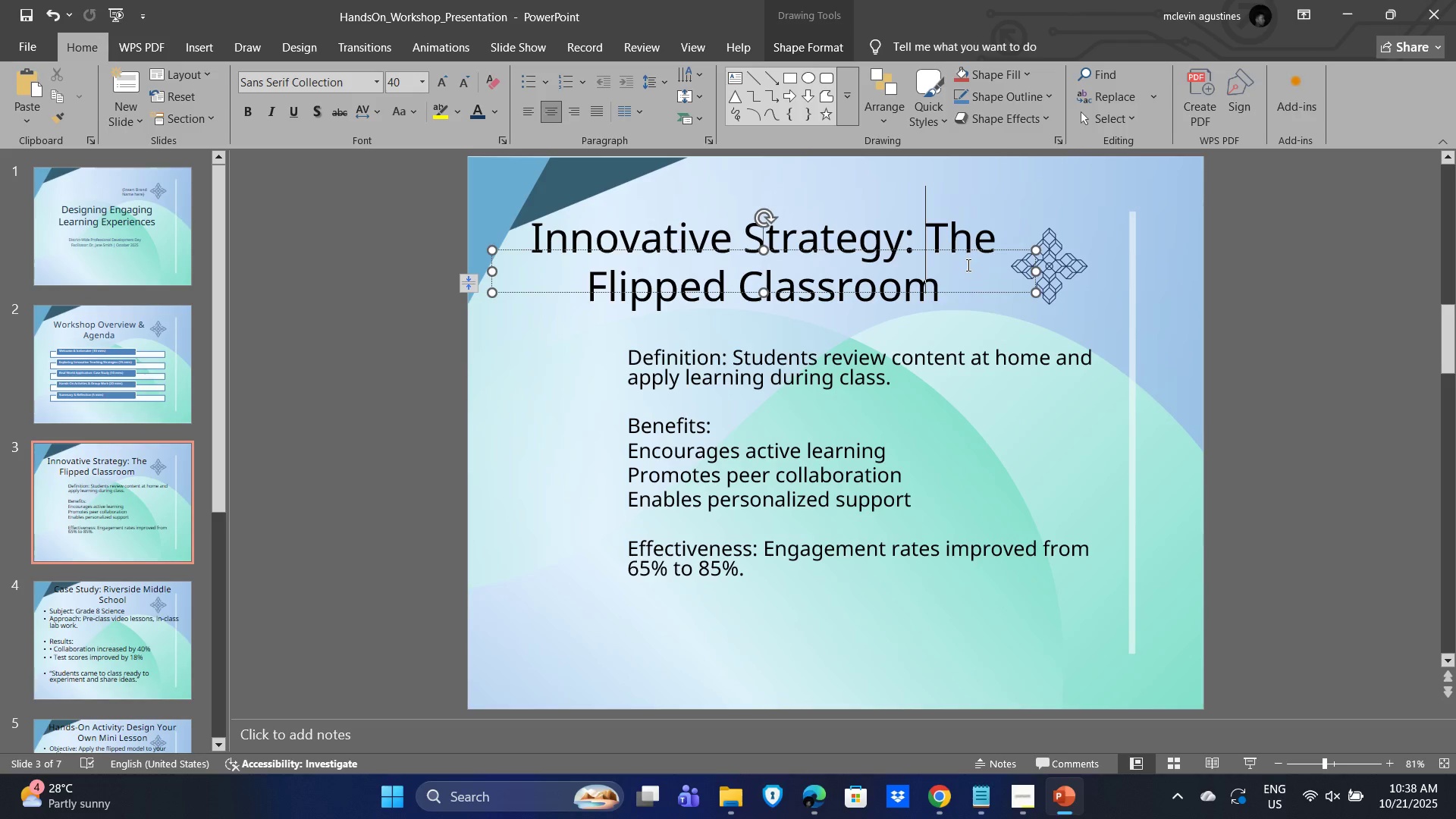 
key(Enter)
 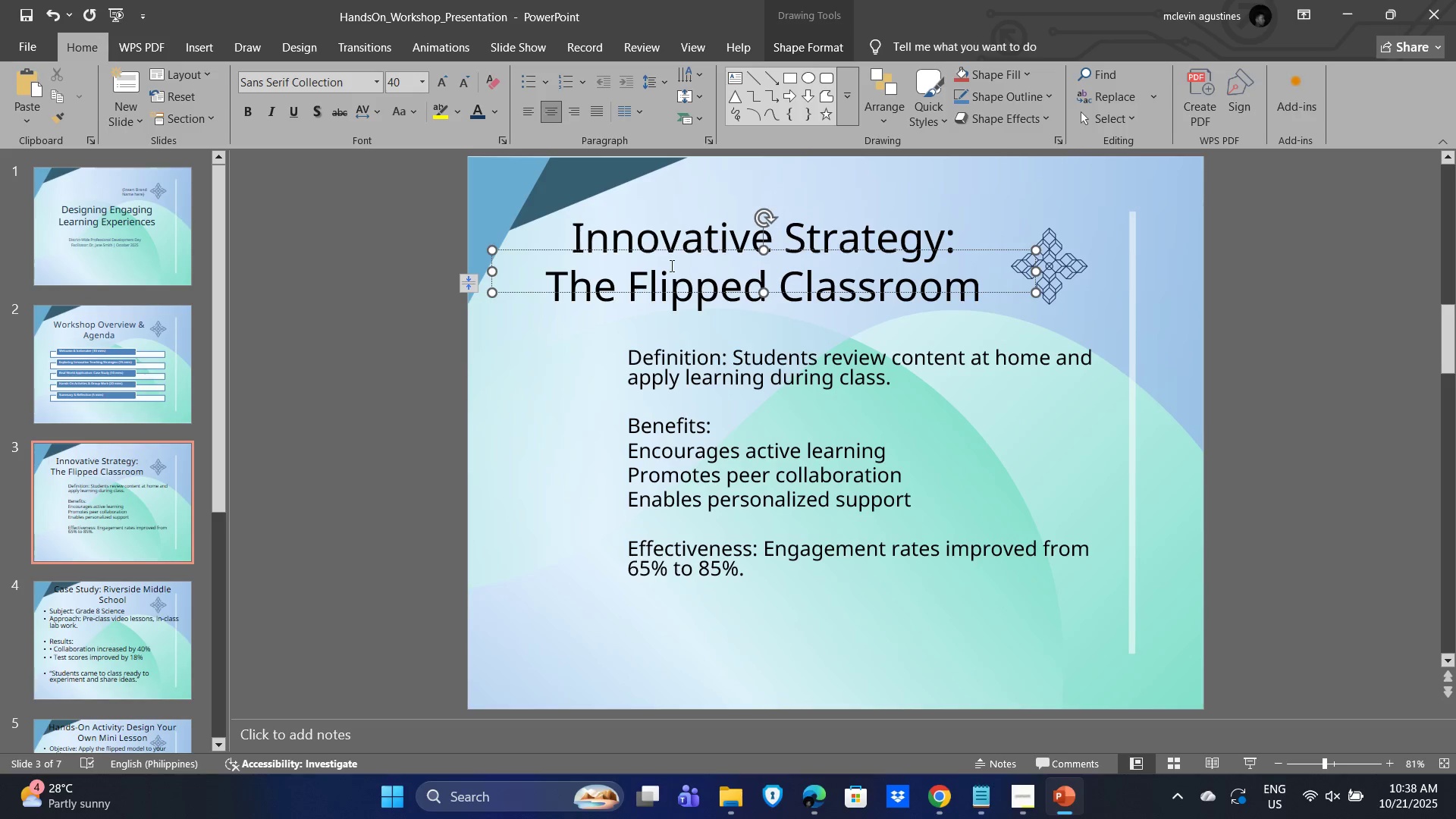 
left_click([670, 265])
 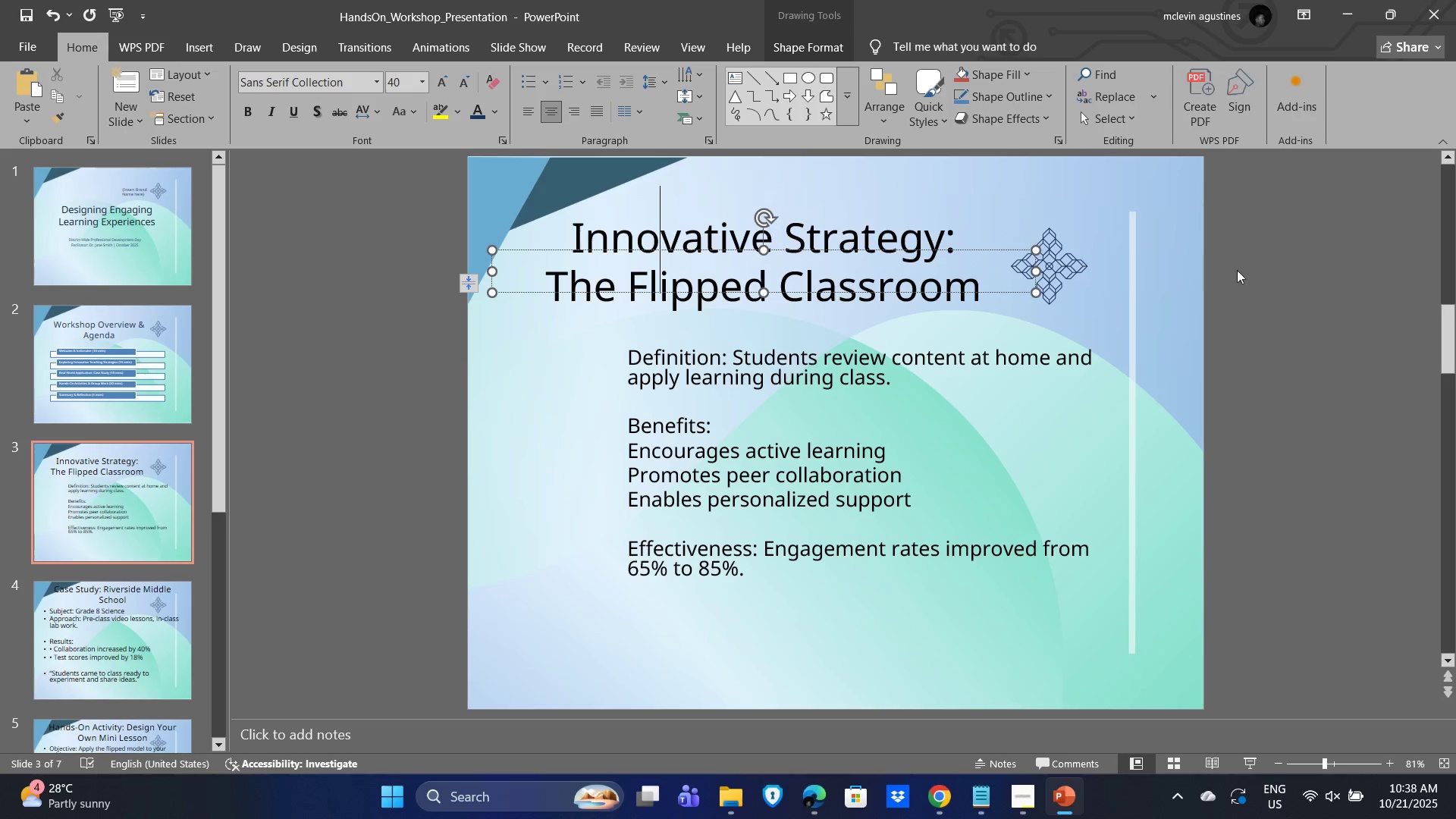 
left_click([1247, 270])
 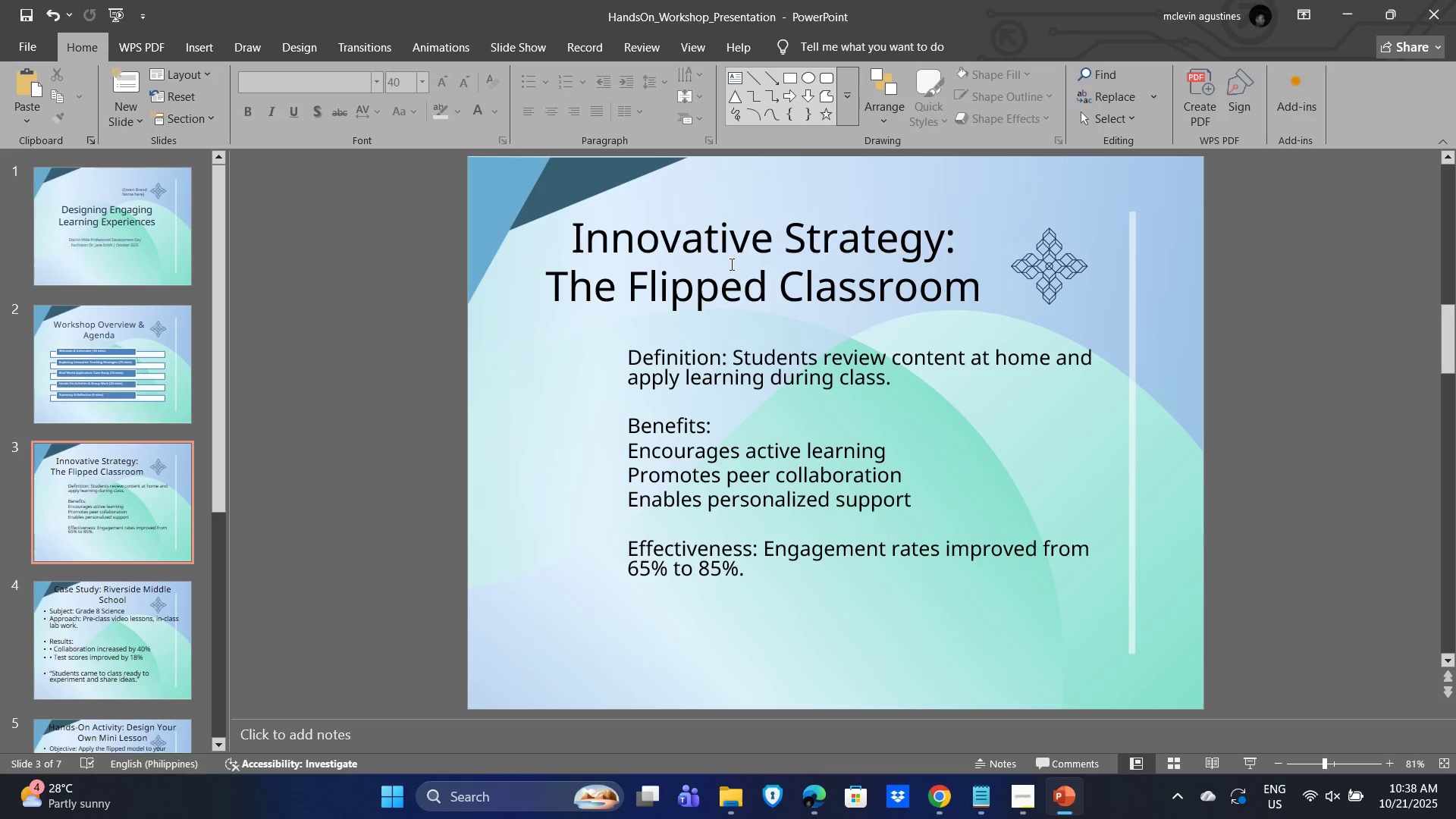 
double_click([730, 264])
 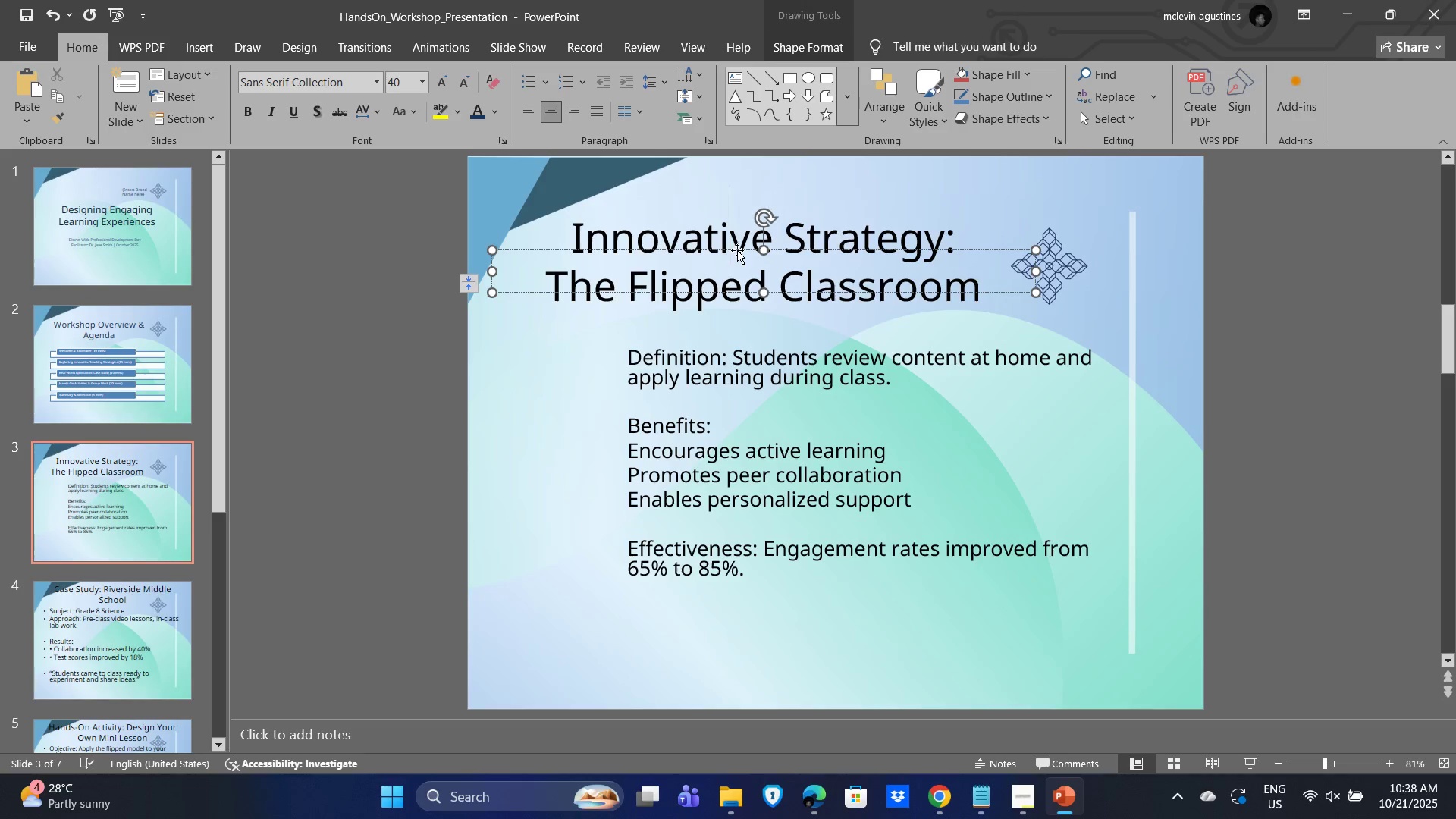 
left_click([737, 250])
 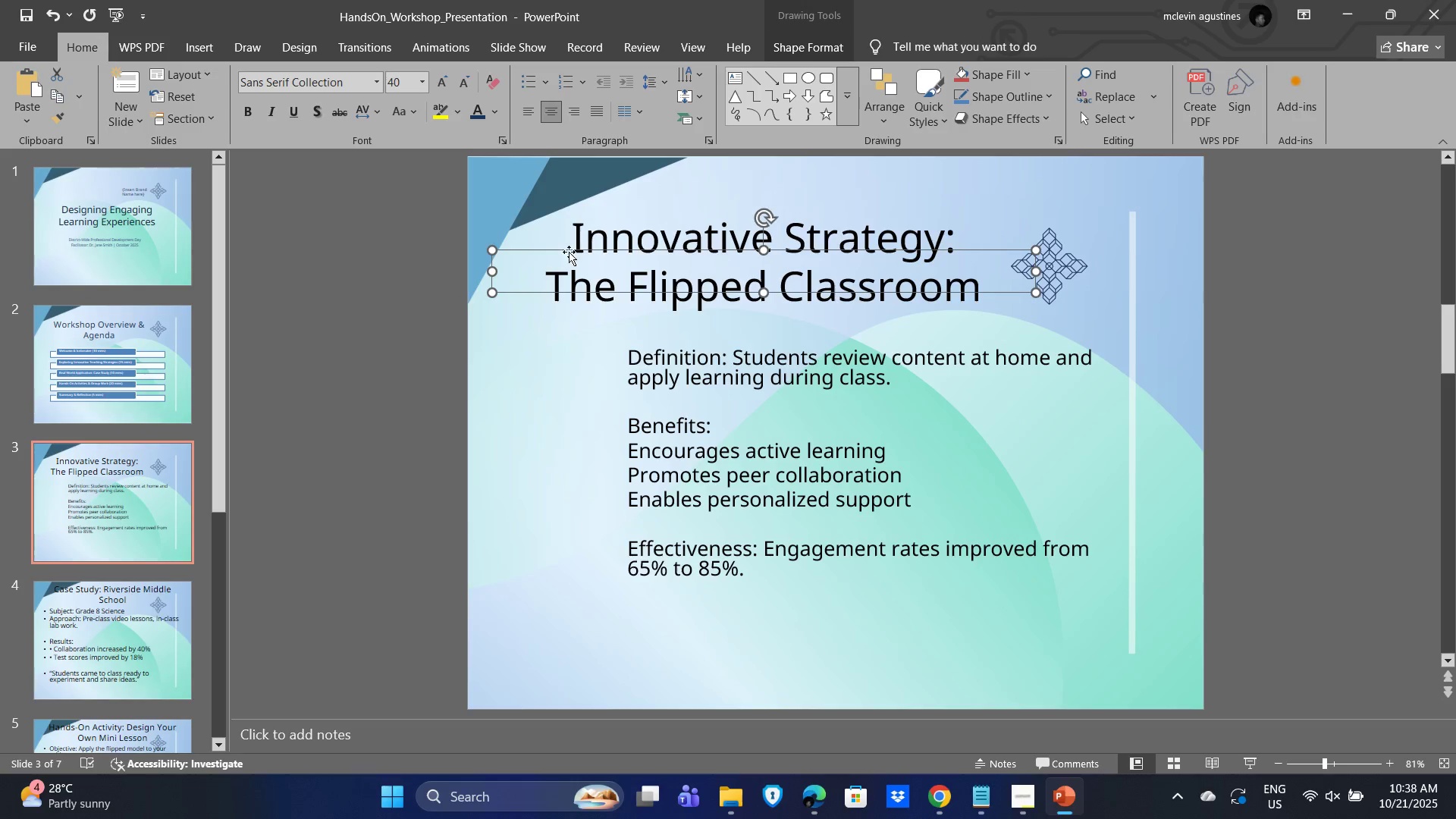 
left_click([728, 260])